 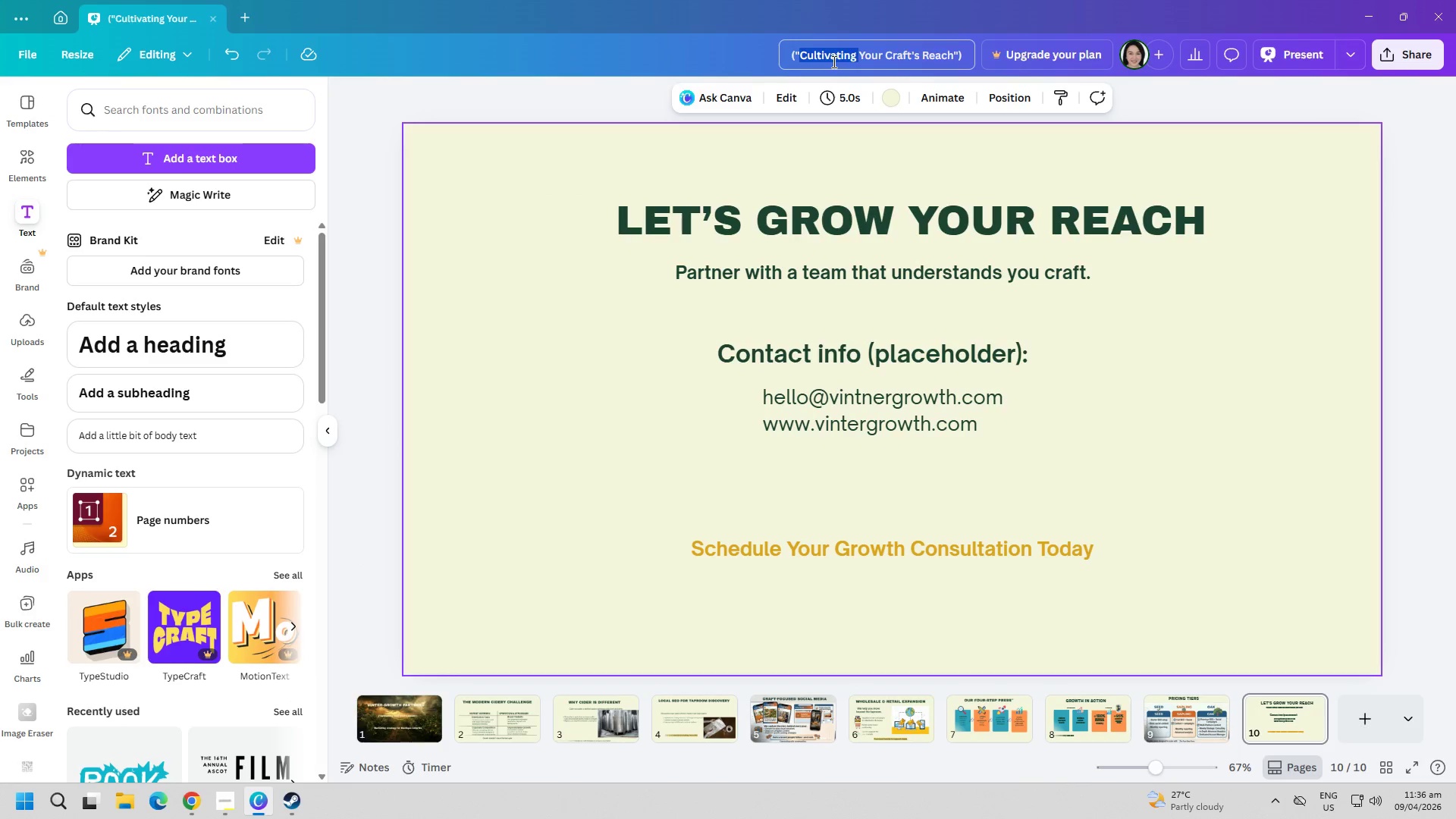 
triple_click([833, 61])
 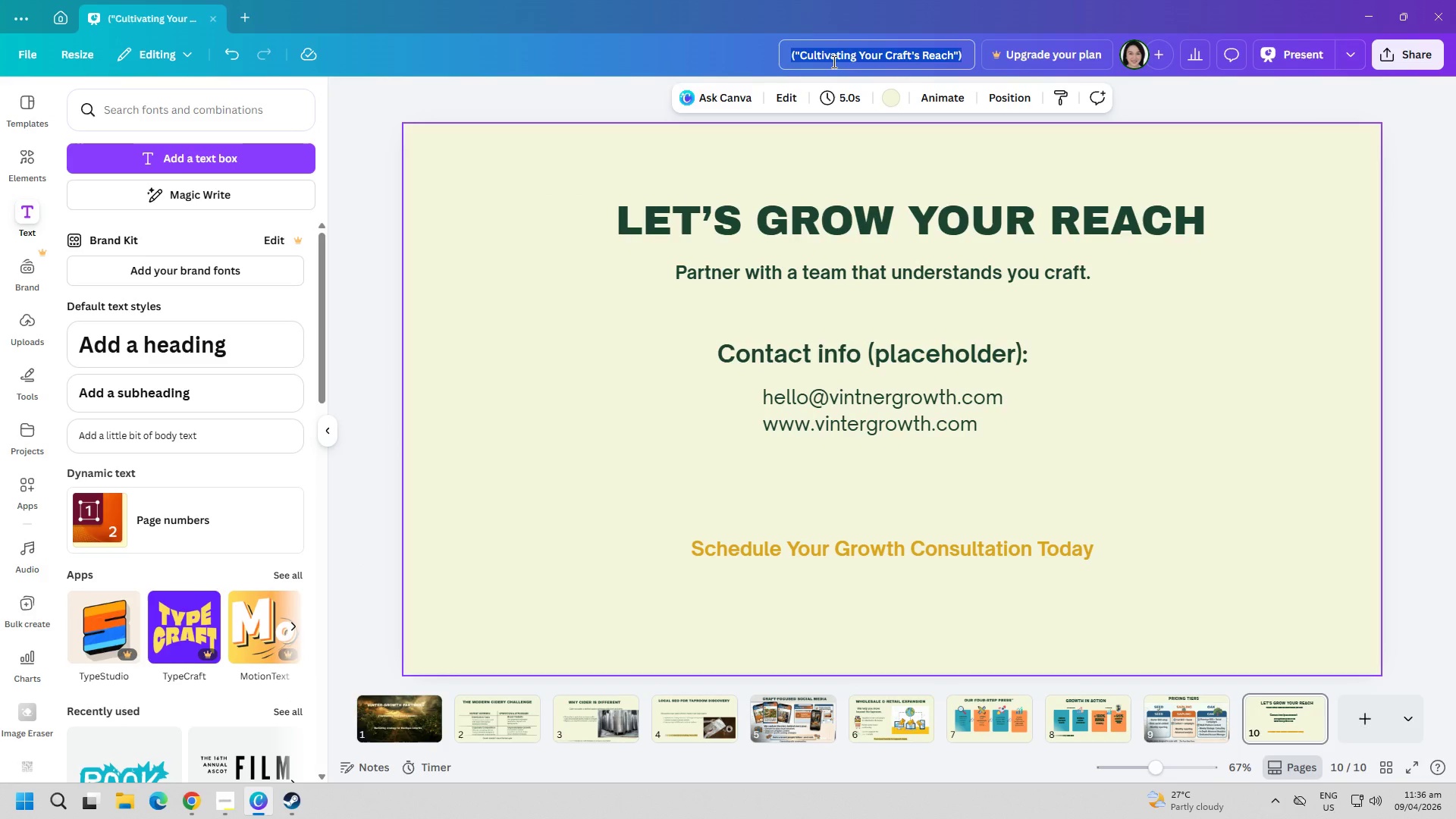 
key(Control+ControlLeft)
 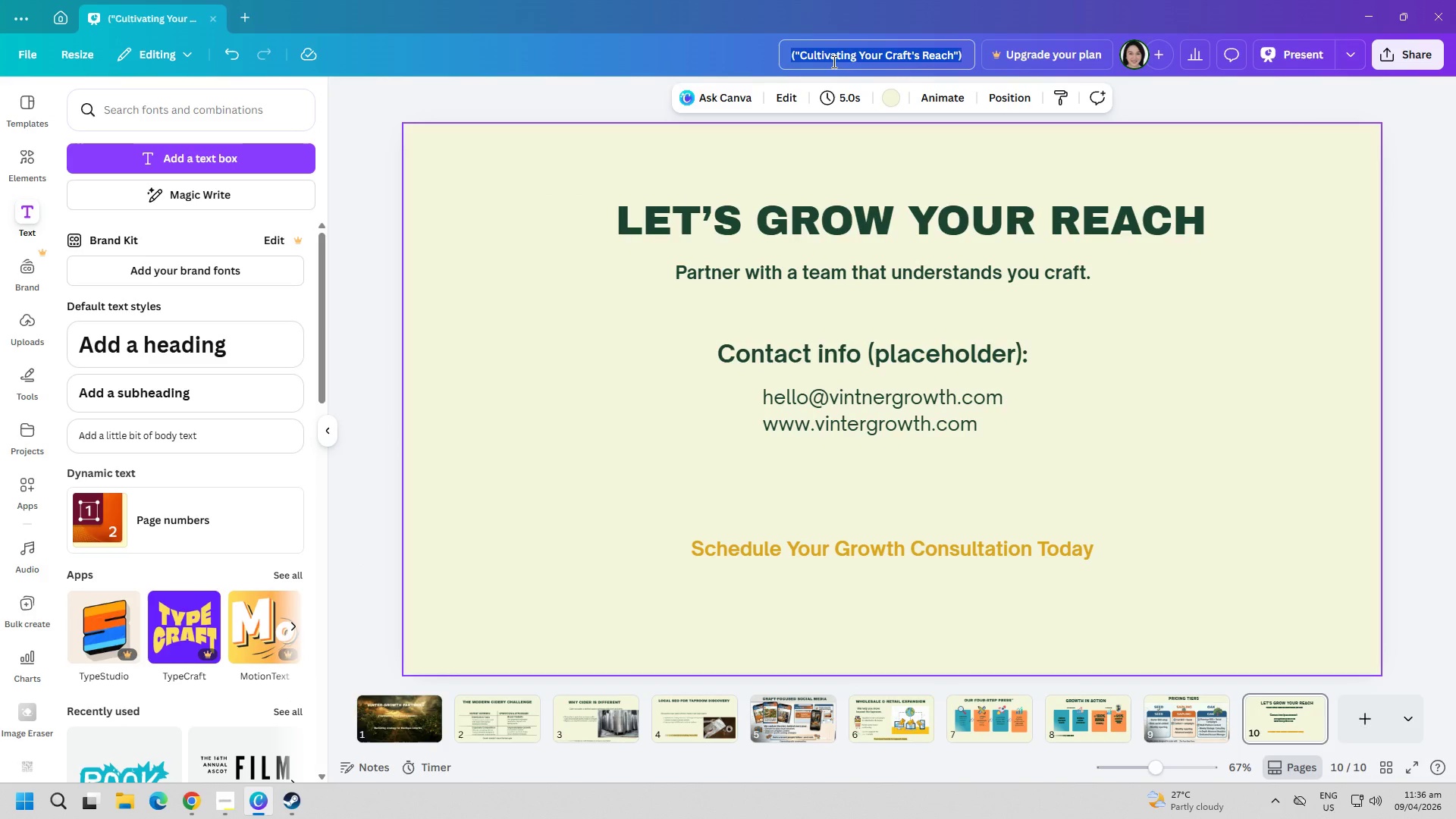 
key(Control+C)
 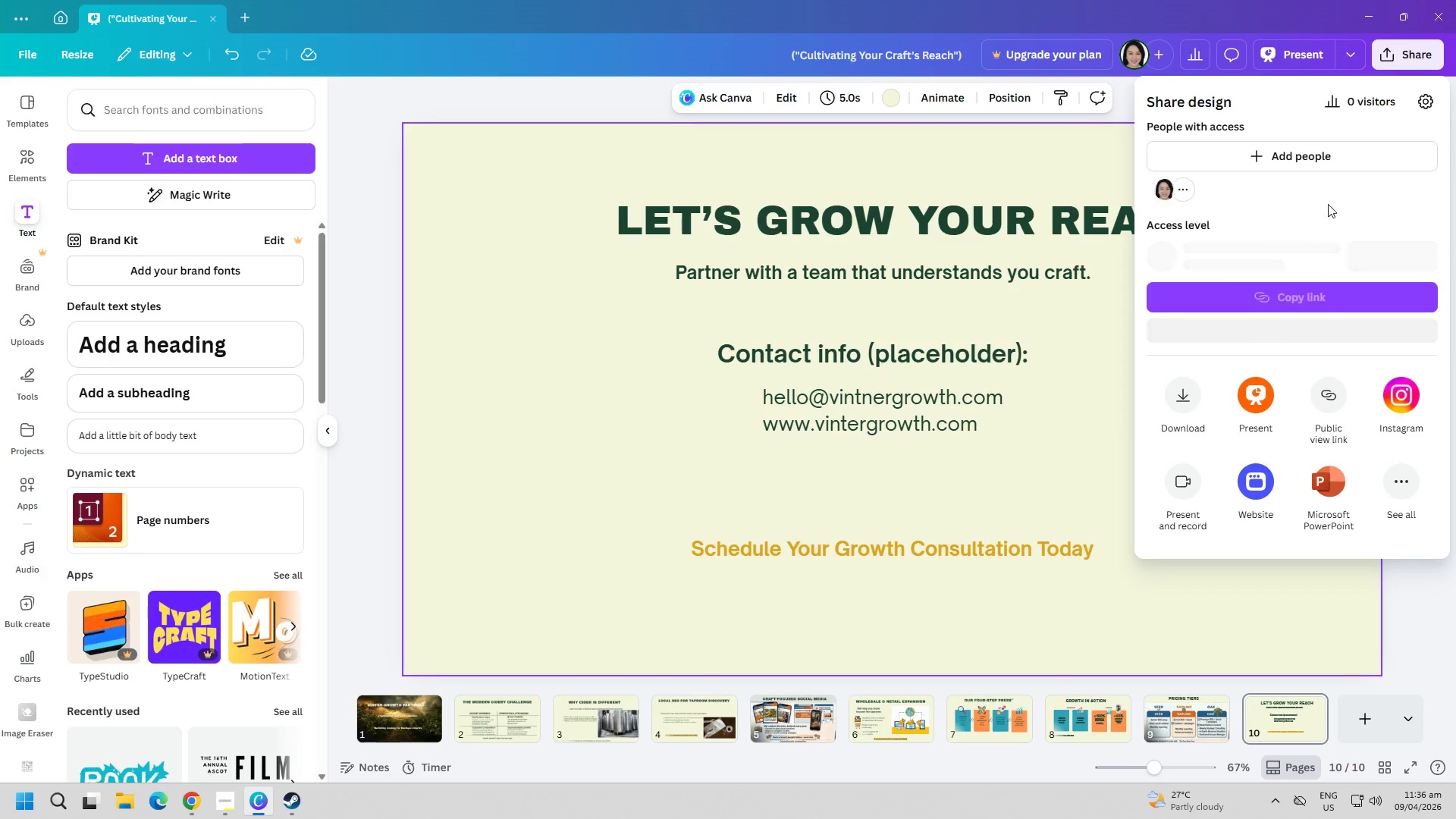 
key(Alt+AltLeft)
 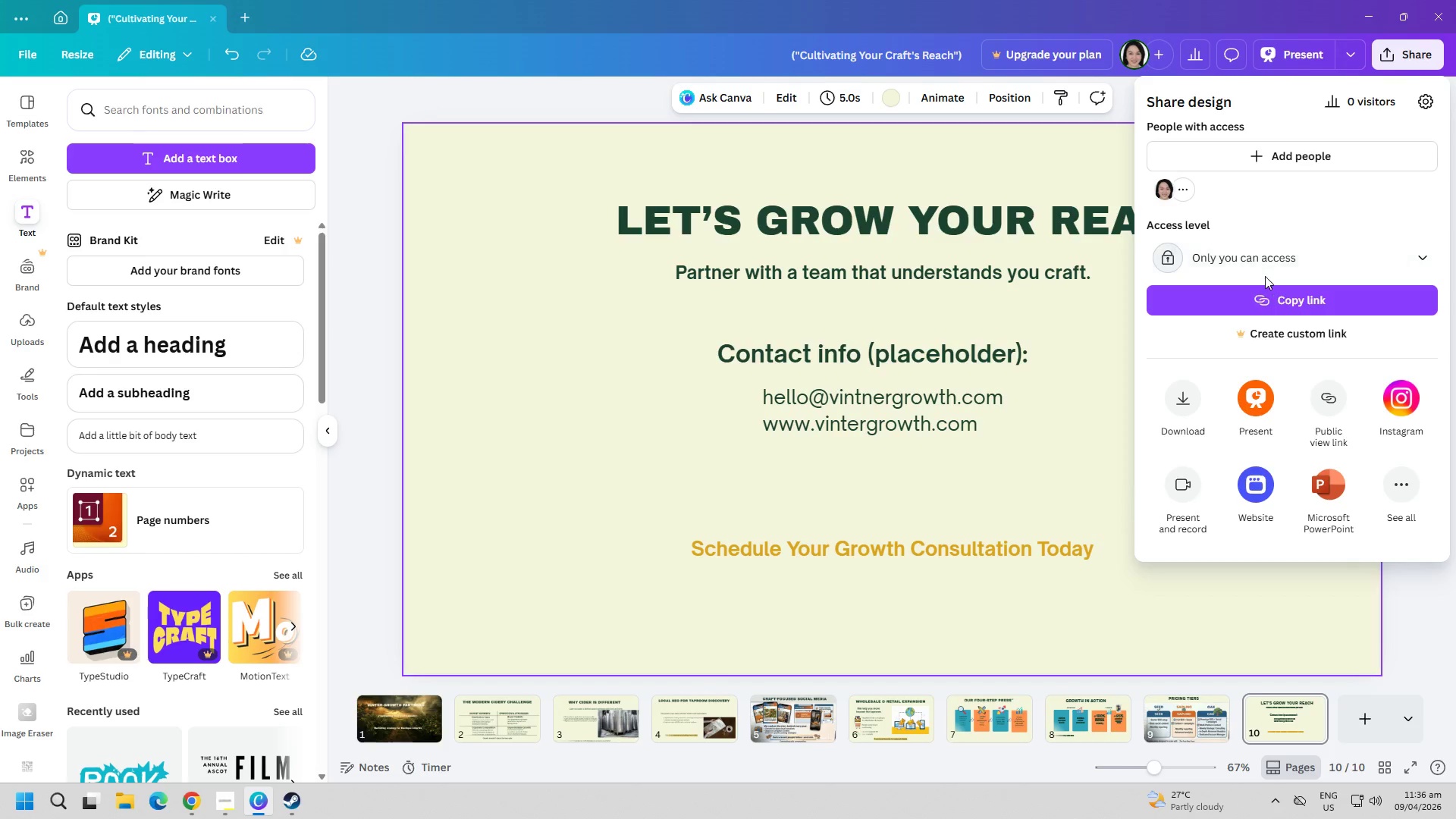 
key(Alt+Tab)